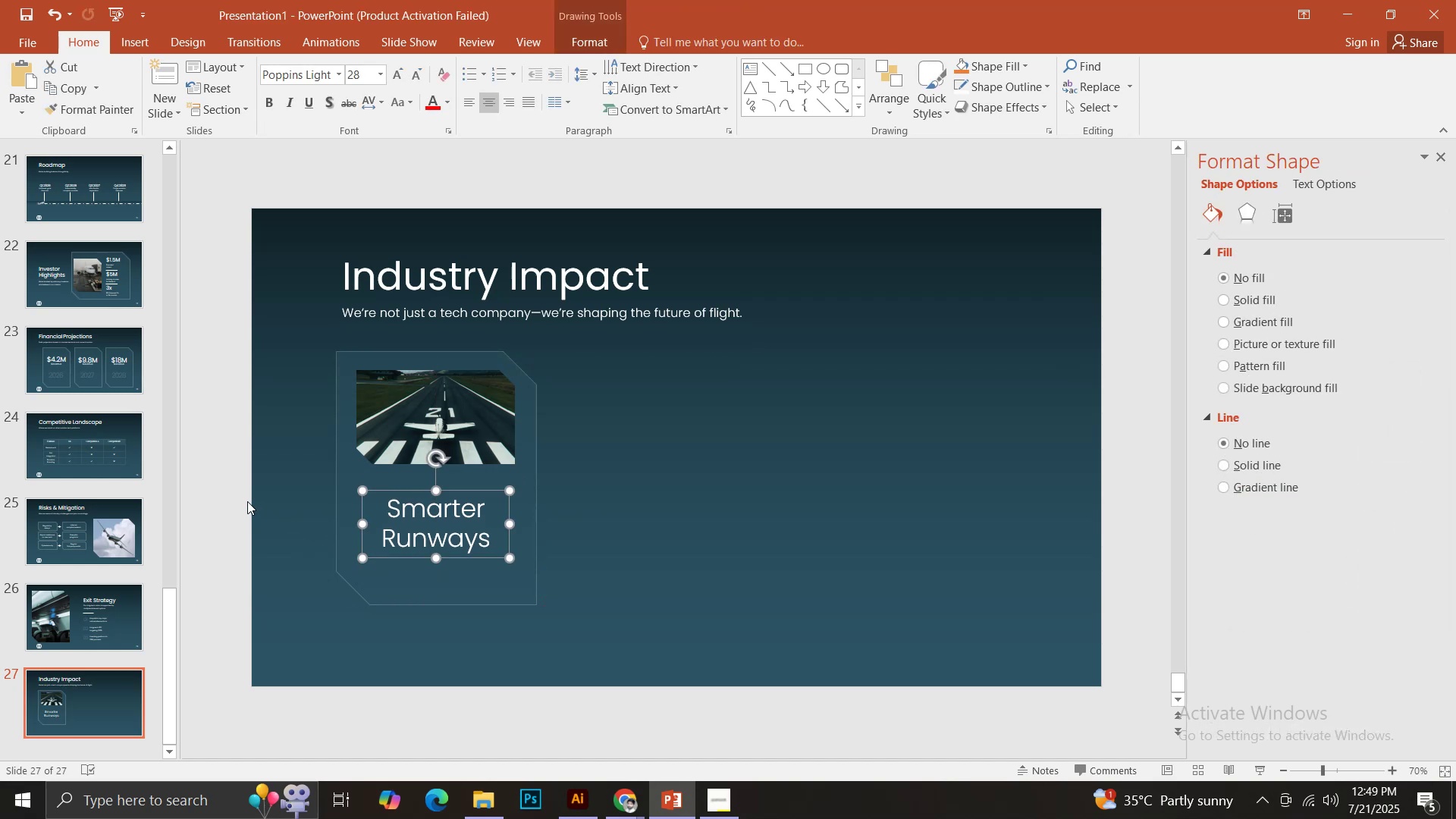 
left_click([247, 501])
 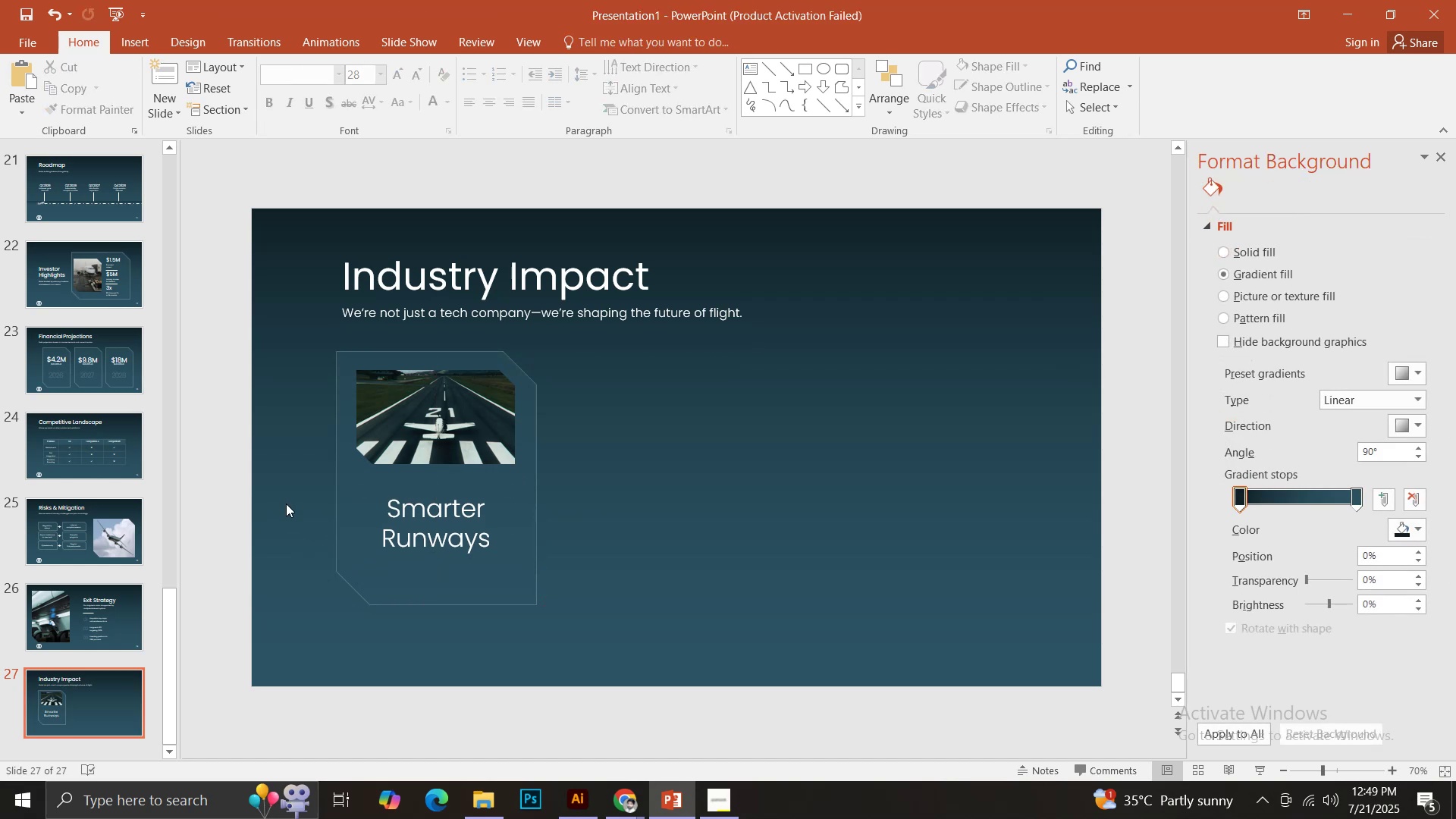 
left_click([394, 451])
 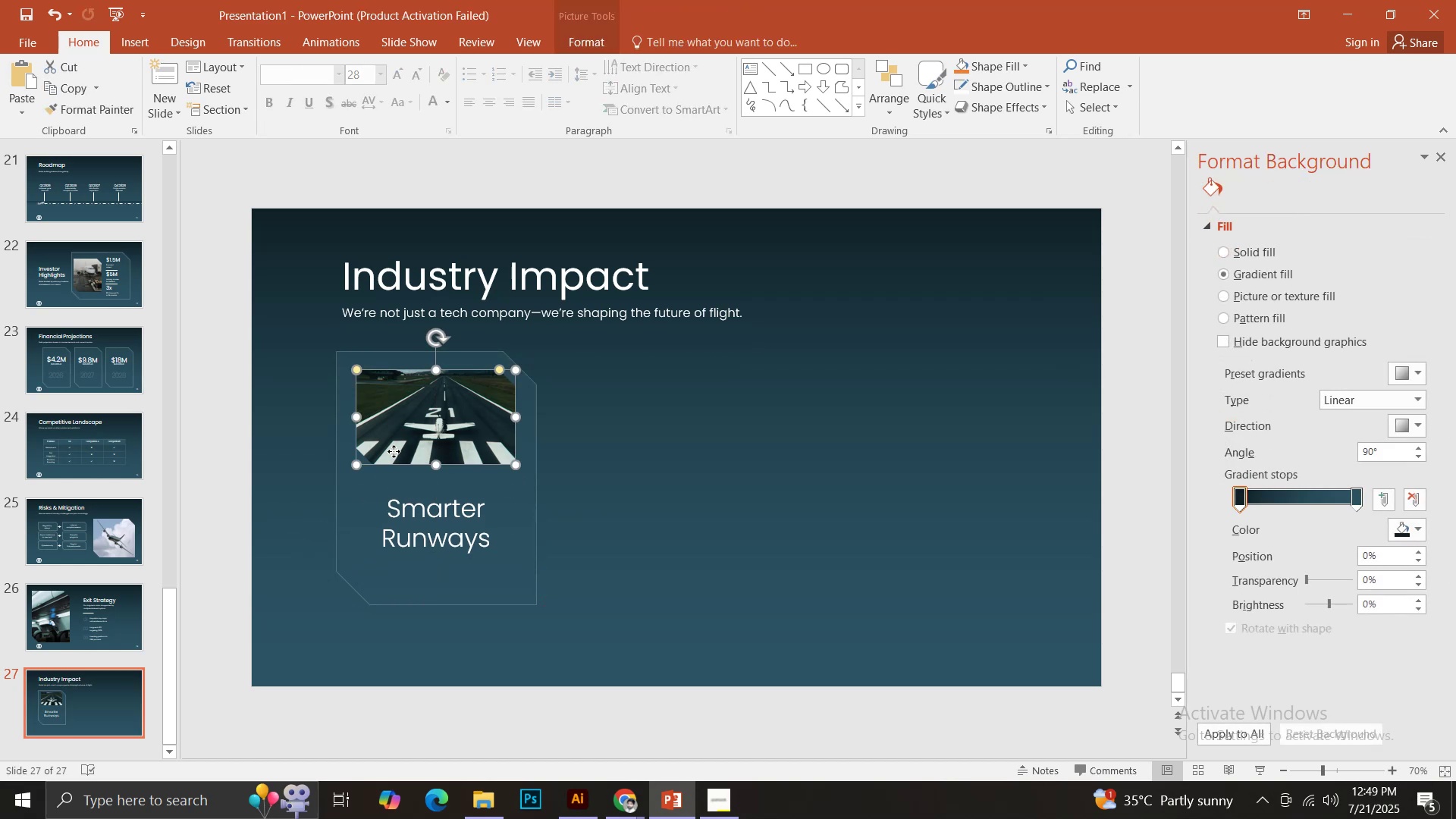 
hold_key(key=ShiftLeft, duration=0.77)
double_click([359, 507])
 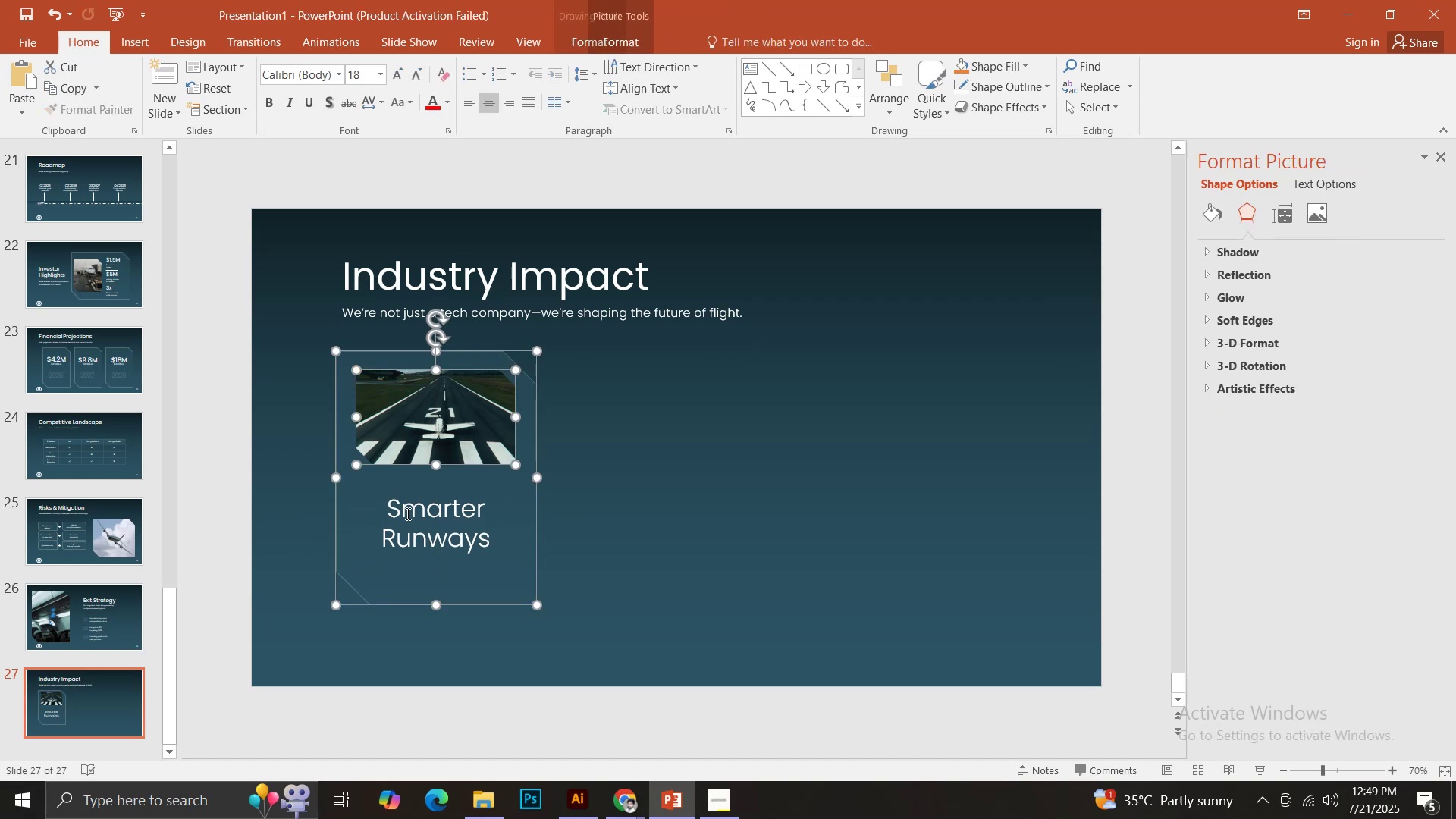 
triple_click([406, 513])
 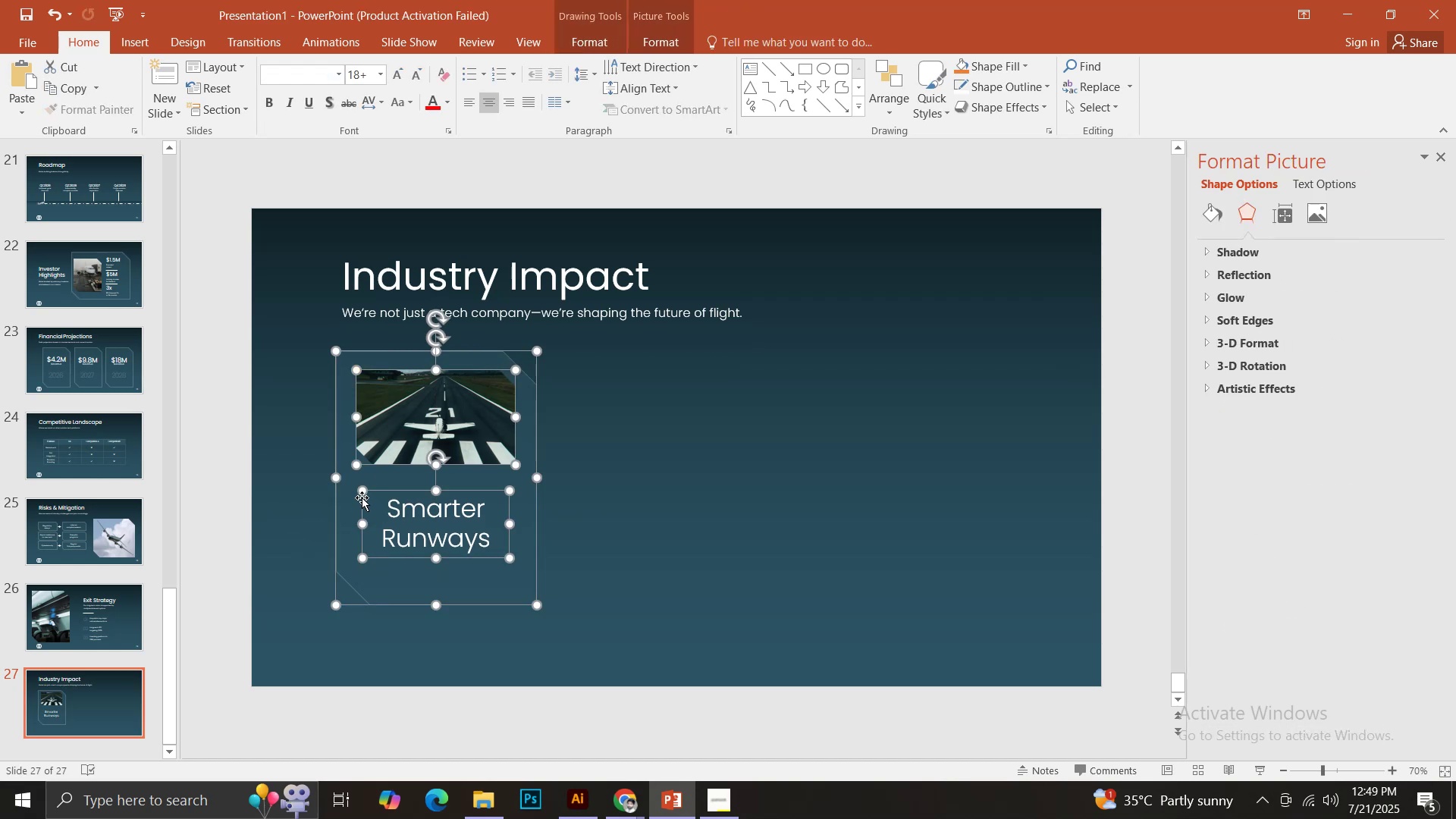 
hold_key(key=ControlLeft, duration=3.8)
left_click_drag(start_coordinate=[351, 488], to_coordinate=[560, 484])
 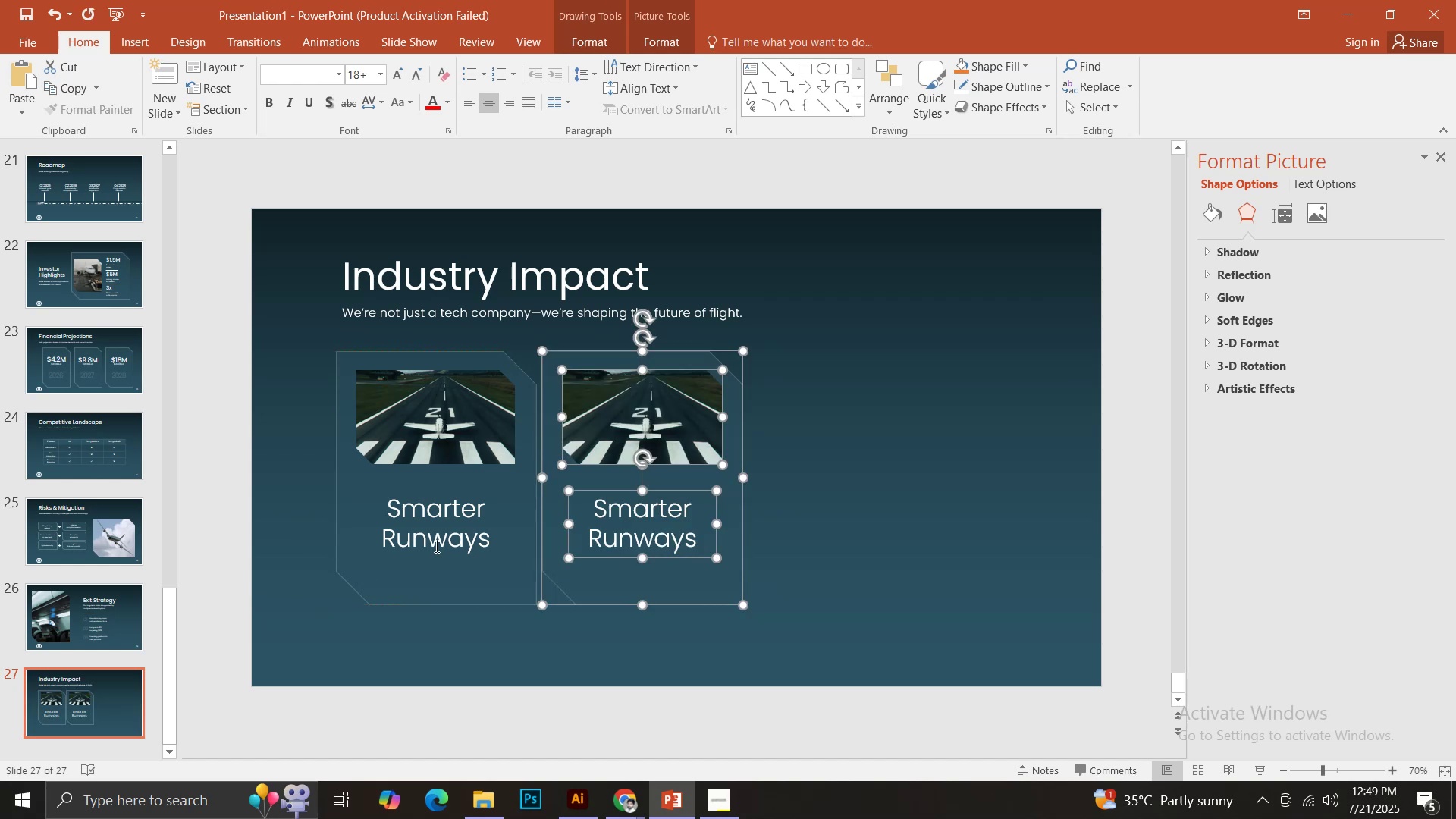 
hold_key(key=ShiftLeft, duration=1.53)
 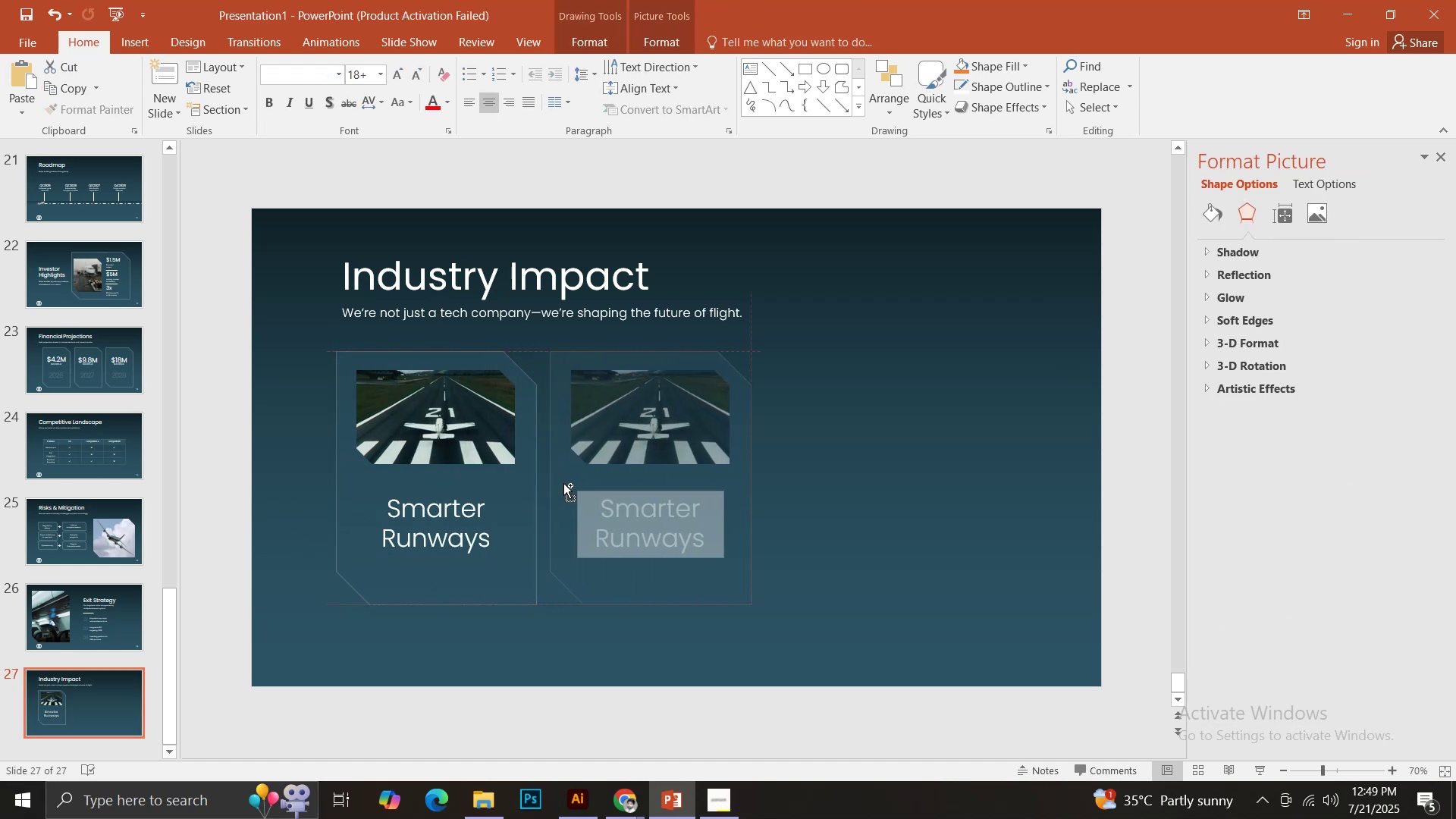 
hold_key(key=ShiftLeft, duration=1.52)
 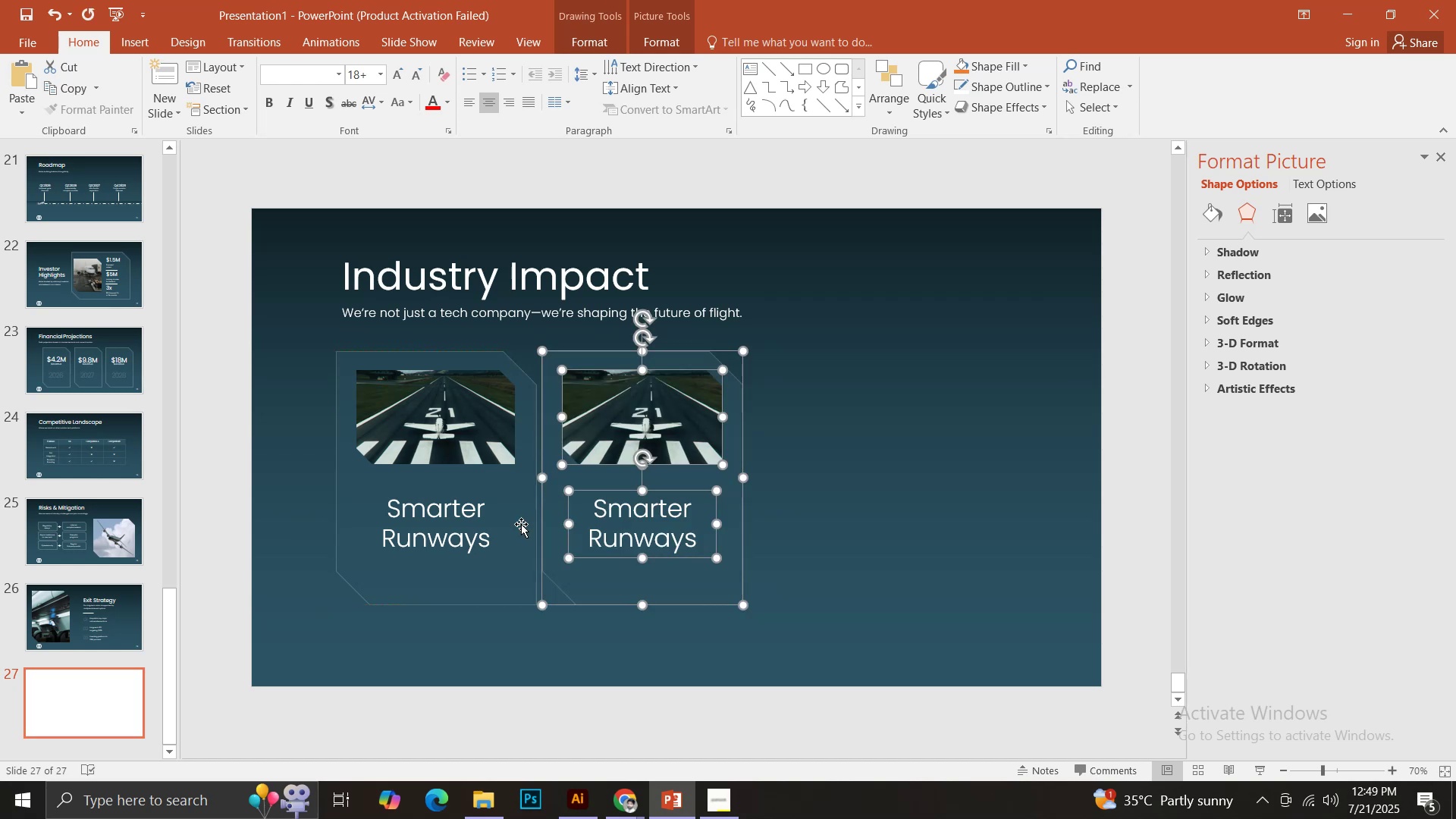 
hold_key(key=ShiftLeft, duration=0.45)
 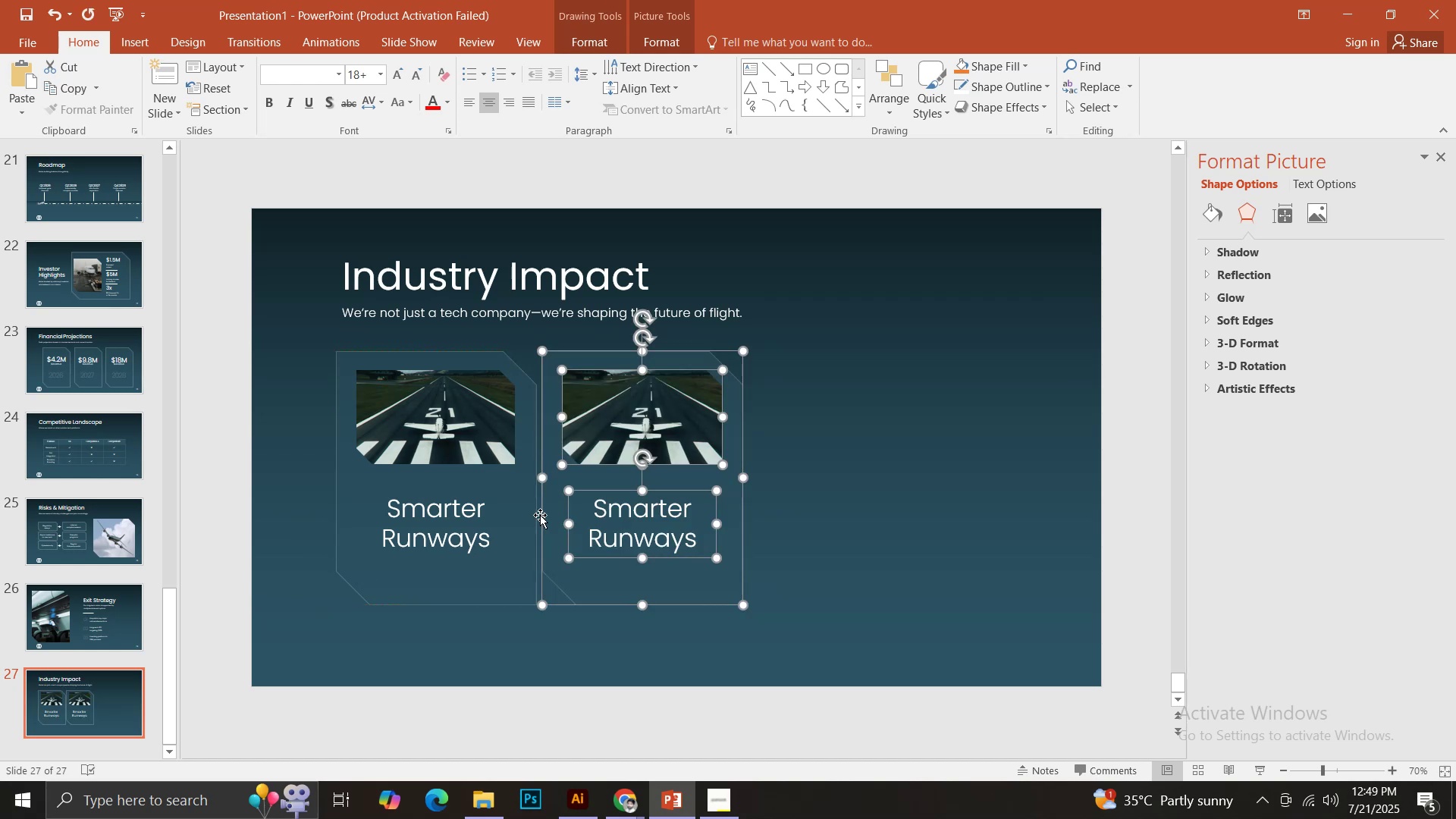 
hold_key(key=ControlLeft, duration=2.98)
left_click_drag(start_coordinate=[551, 504], to_coordinate=[756, 502])
 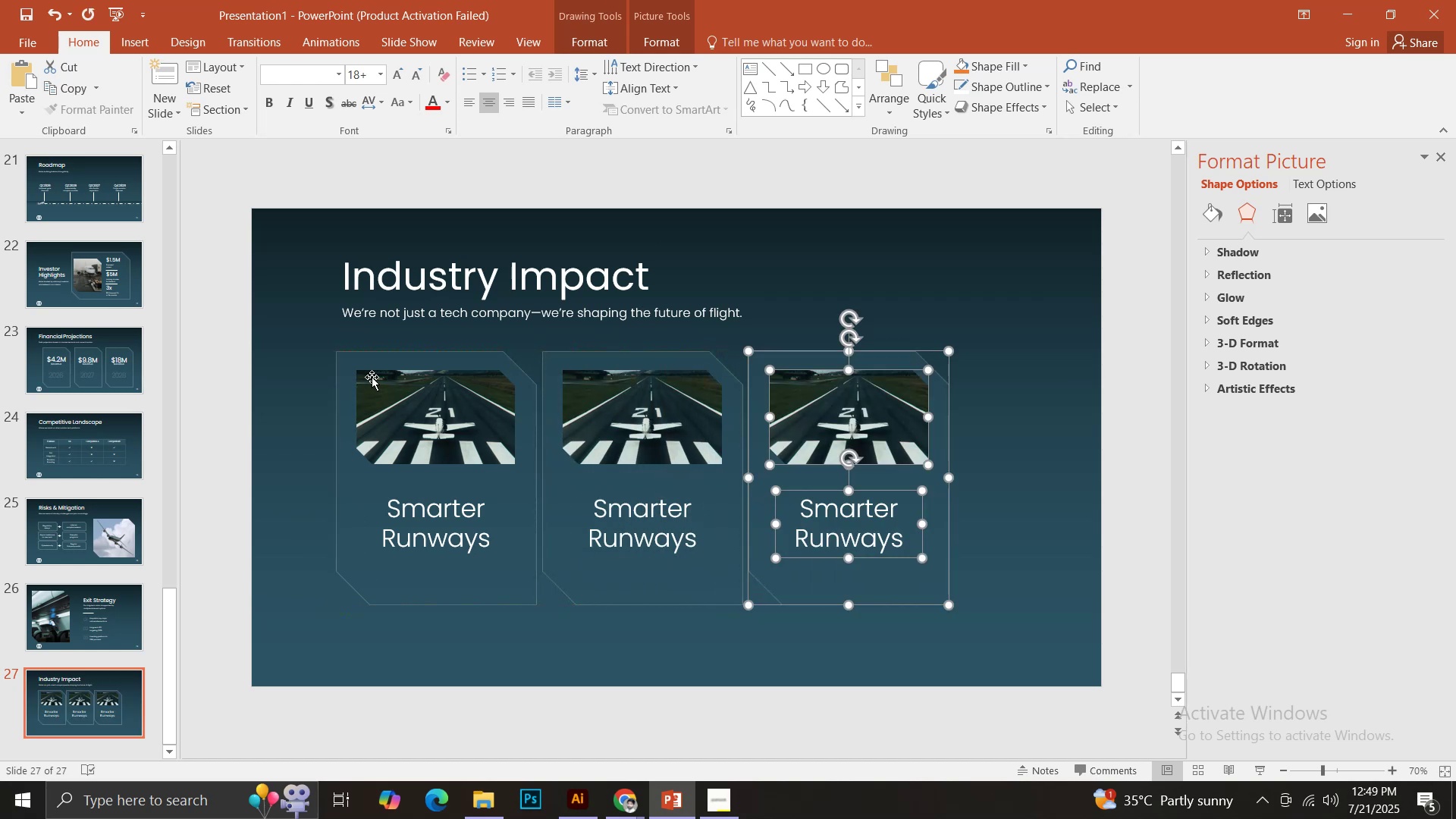 
hold_key(key=ShiftLeft, duration=1.52)
 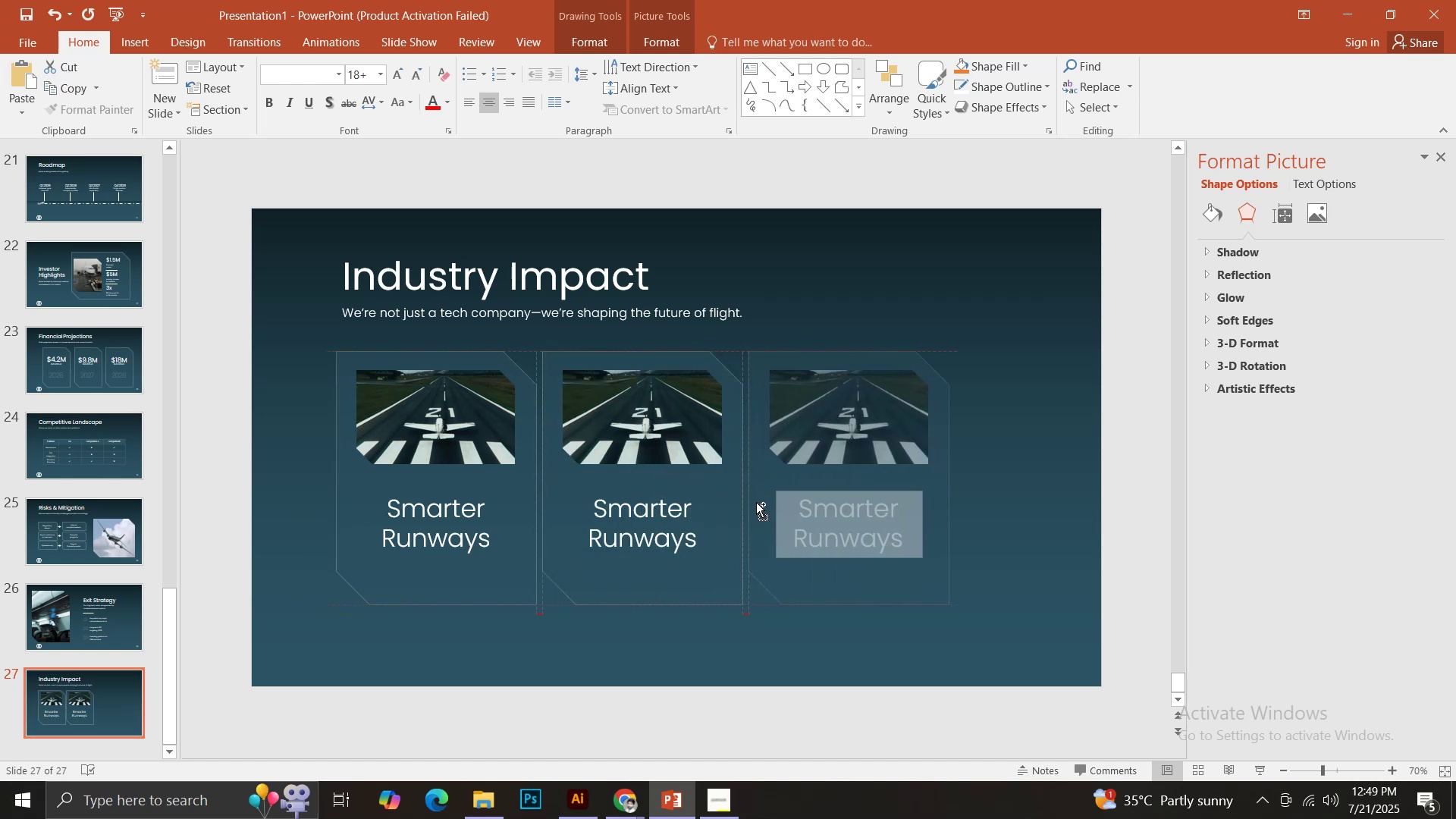 
hold_key(key=ShiftLeft, duration=1.14)
 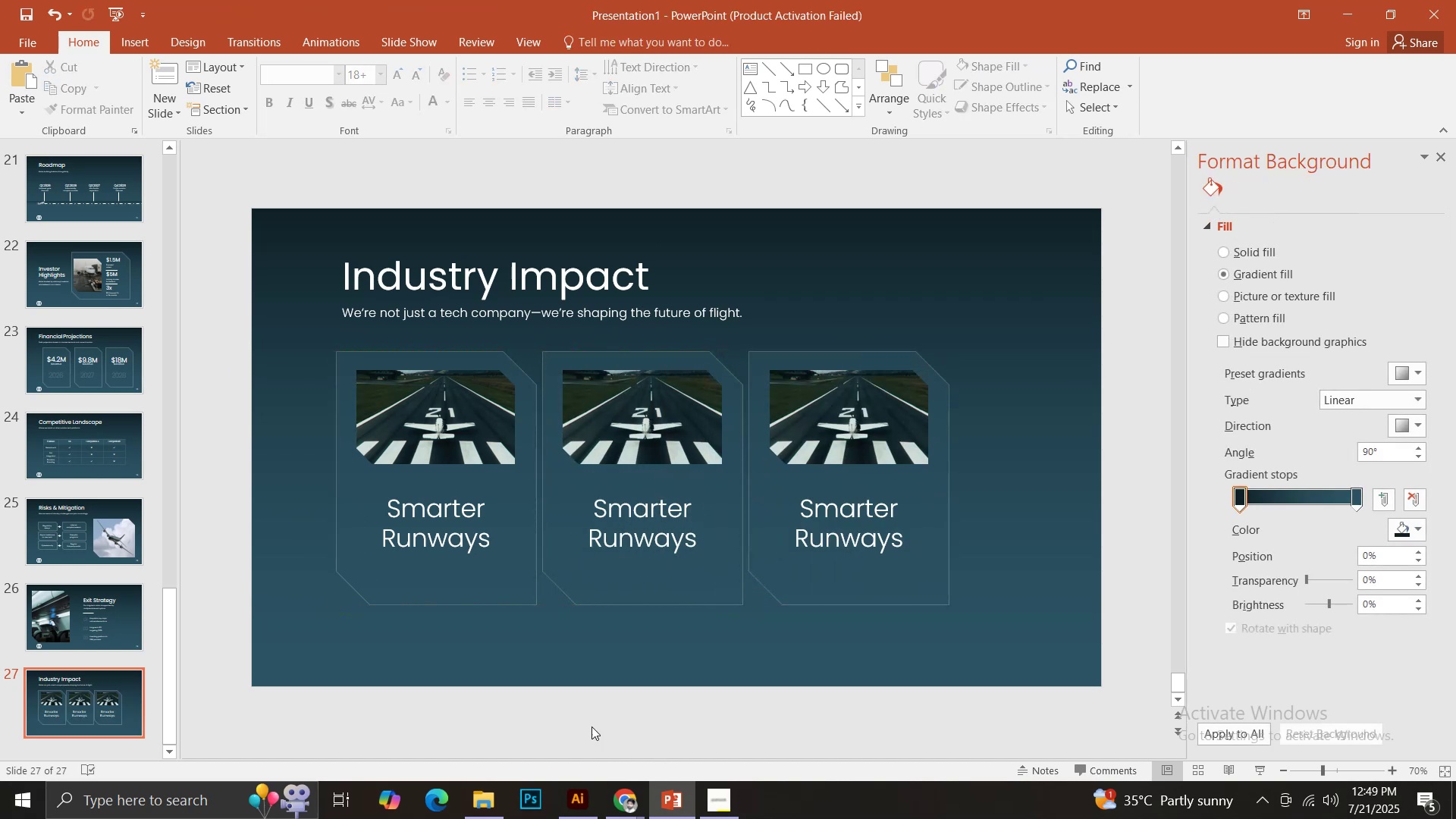 
hold_key(key=ControlLeft, duration=0.91)
 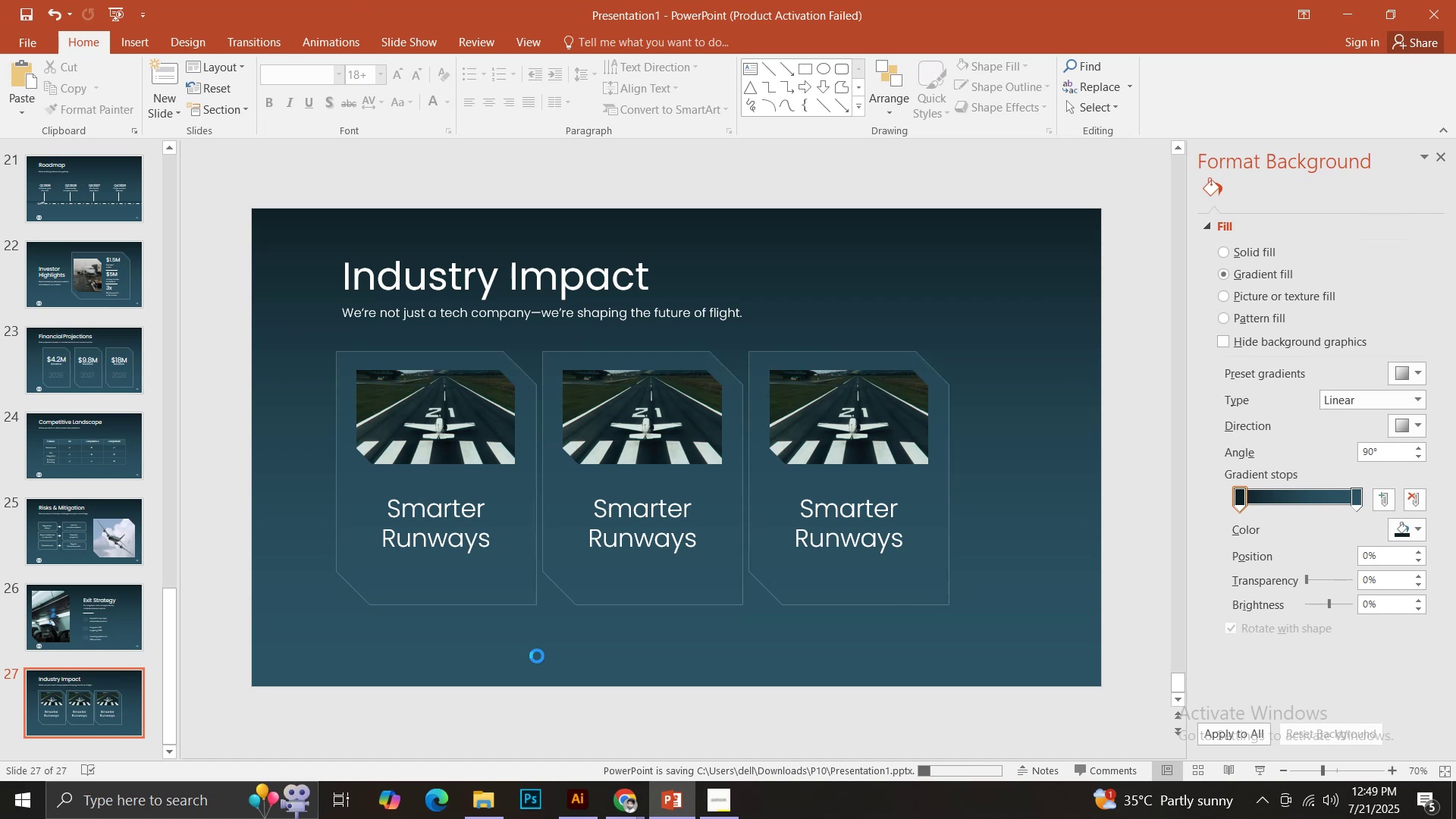 
hold_key(key=S, duration=0.32)
 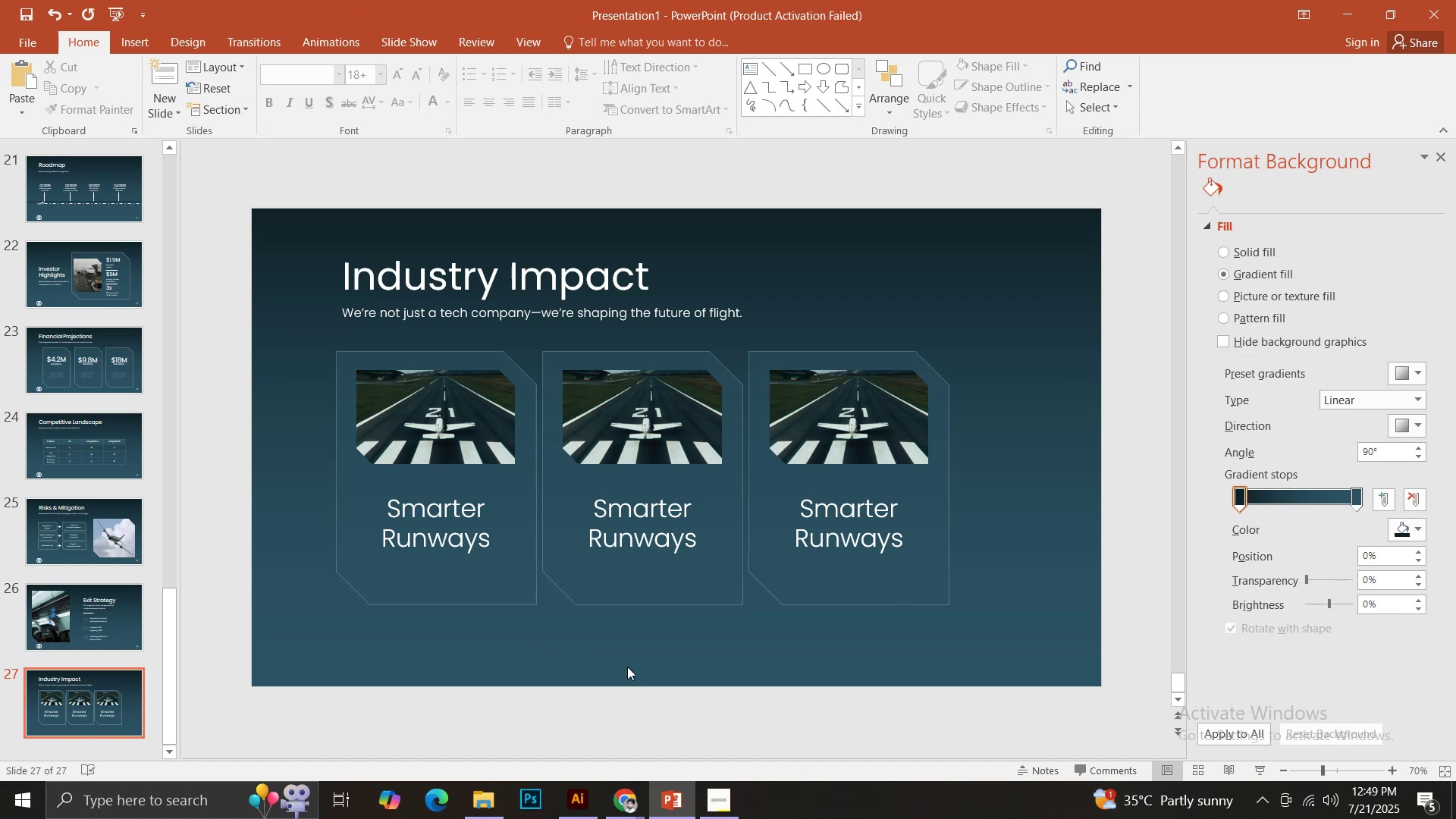 